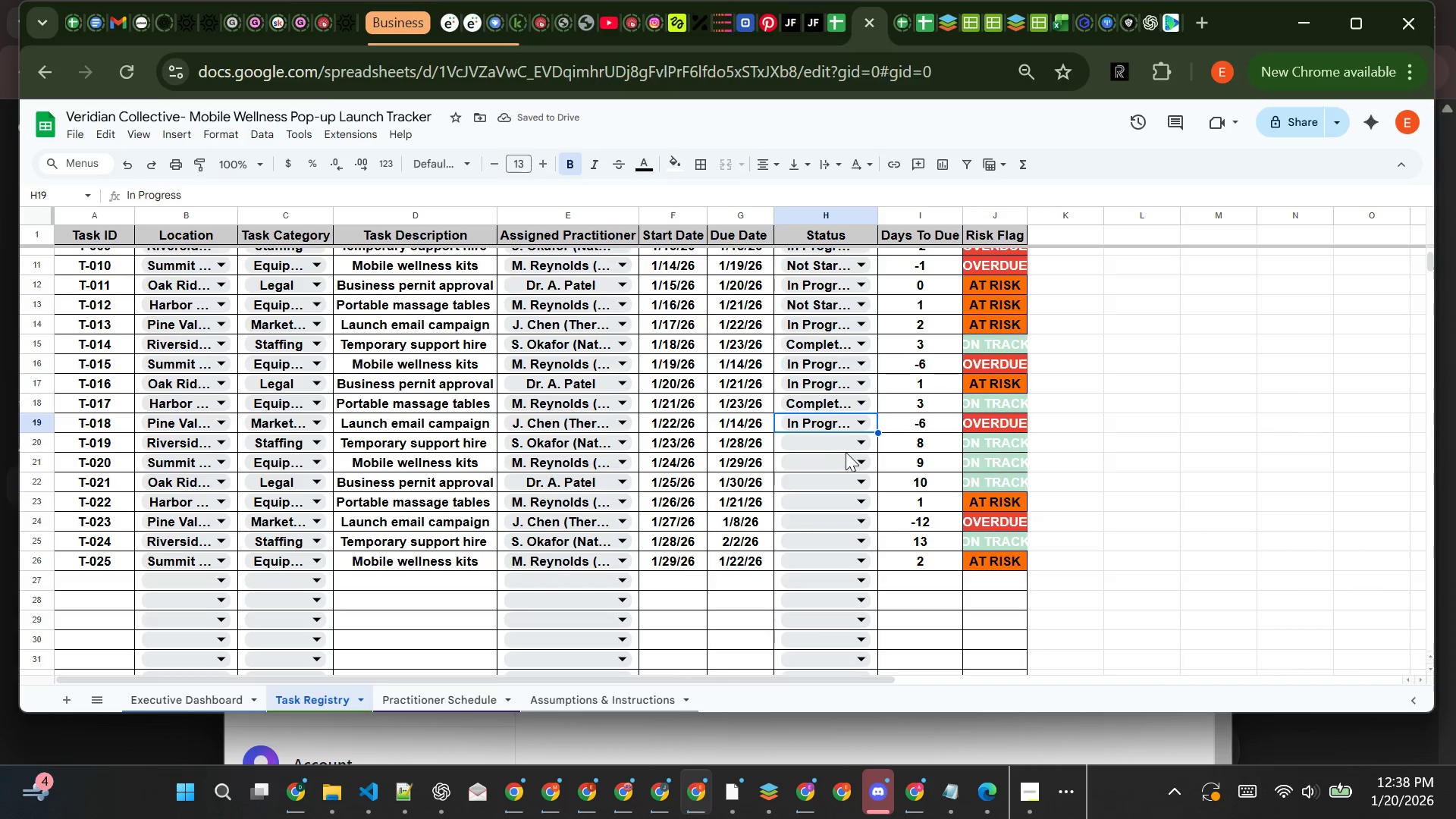 
left_click([844, 446])
 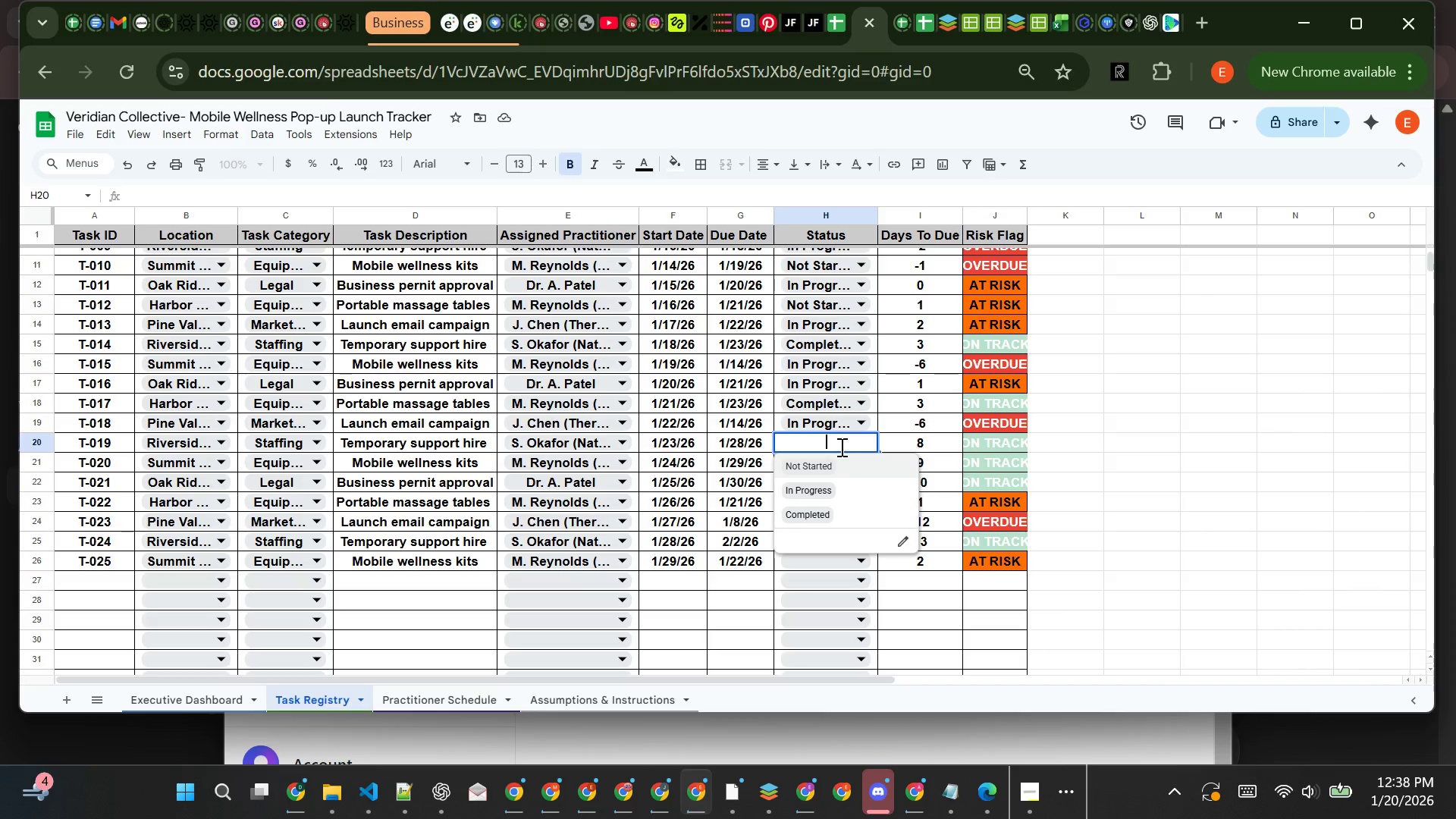 
left_click([846, 509])
 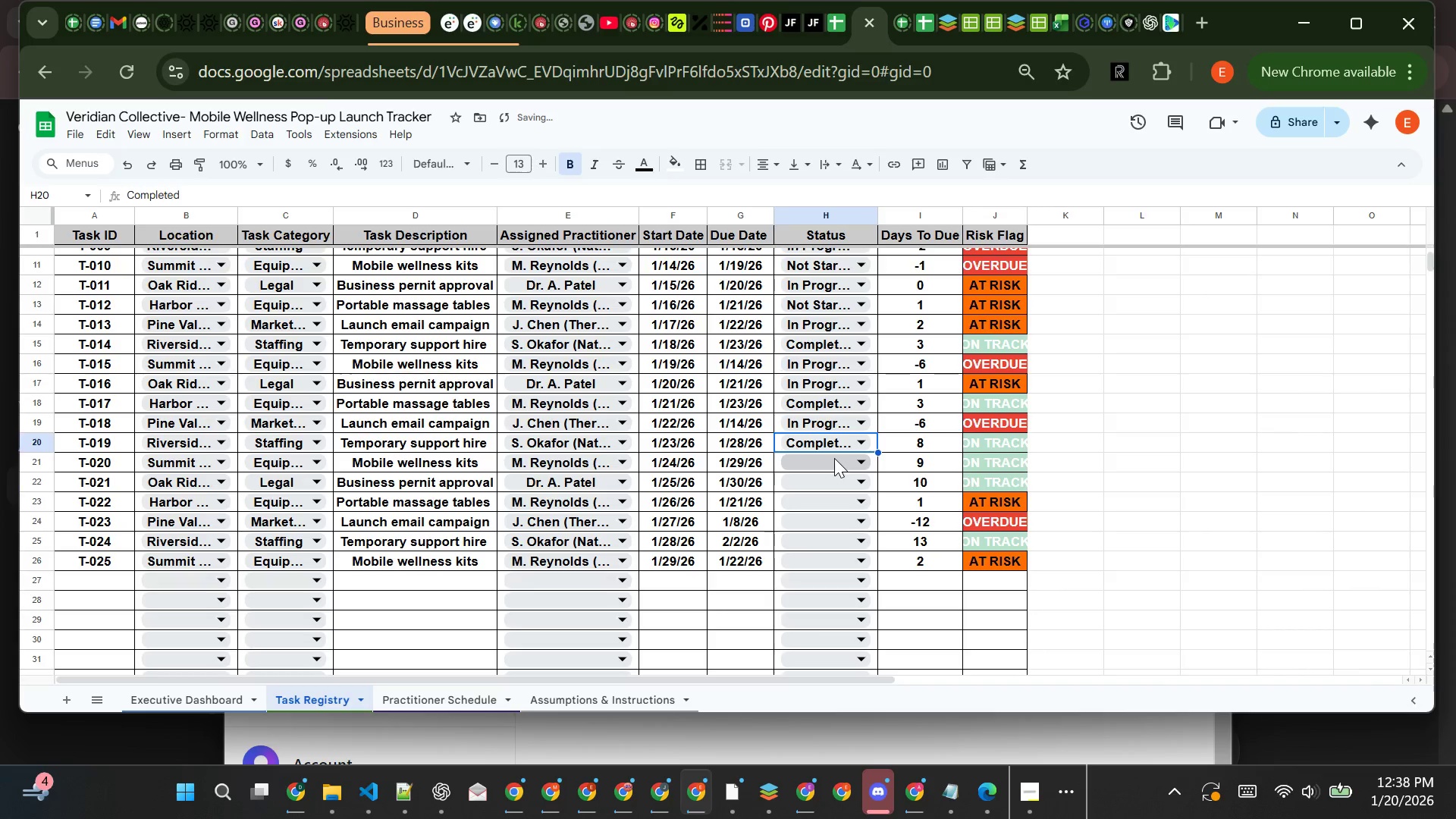 
left_click([834, 459])
 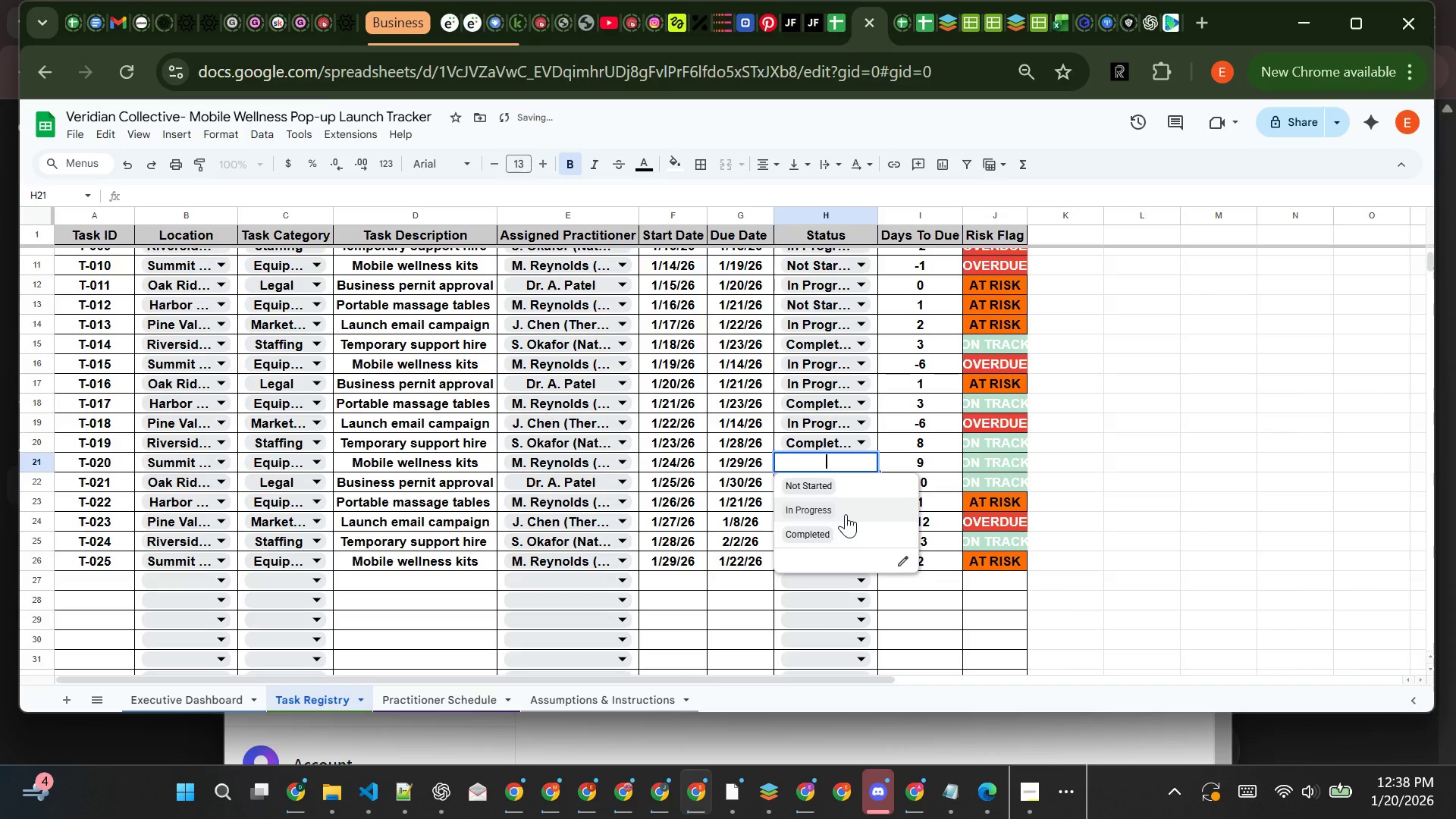 
left_click([846, 514])
 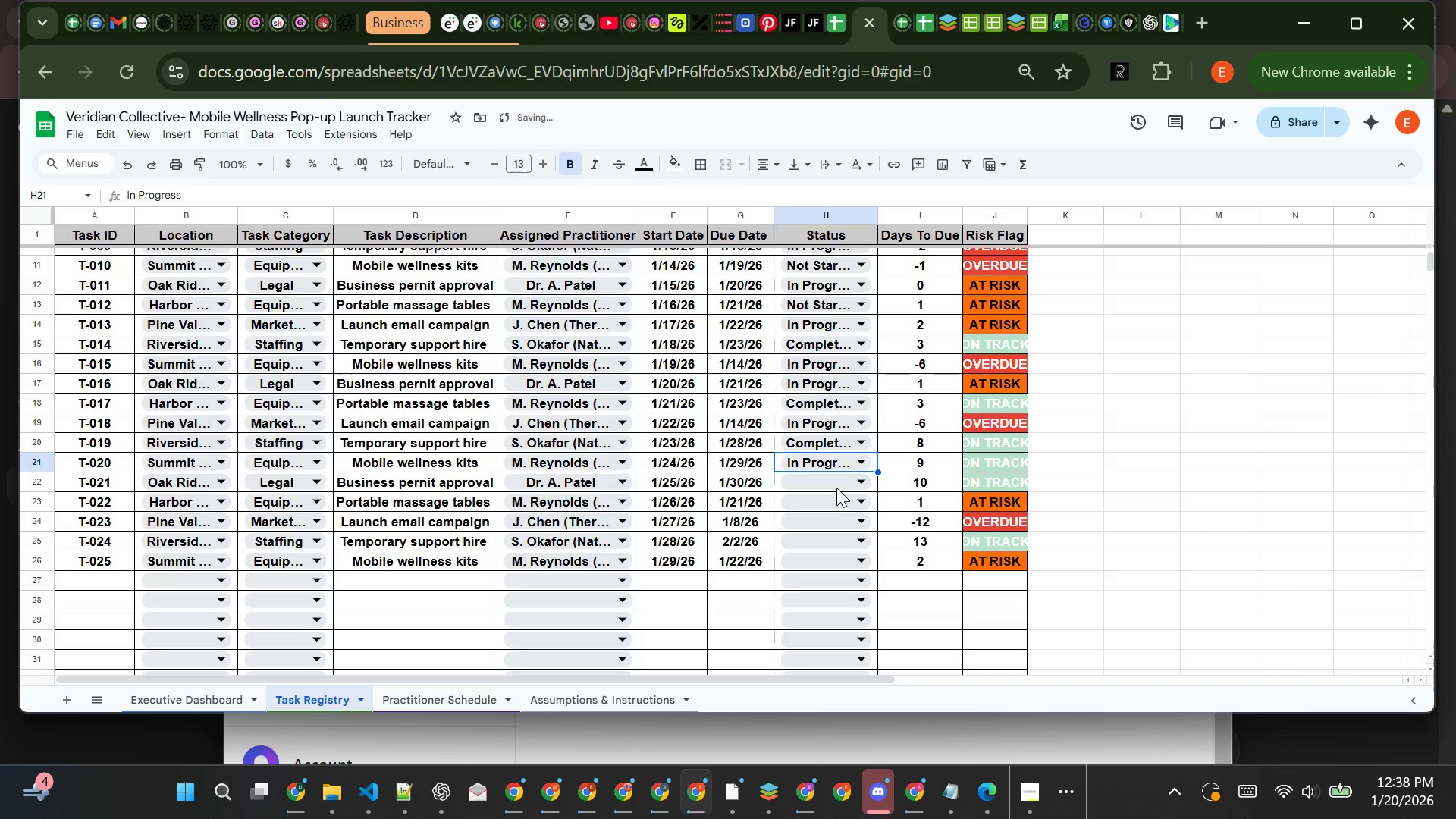 
left_click([837, 485])
 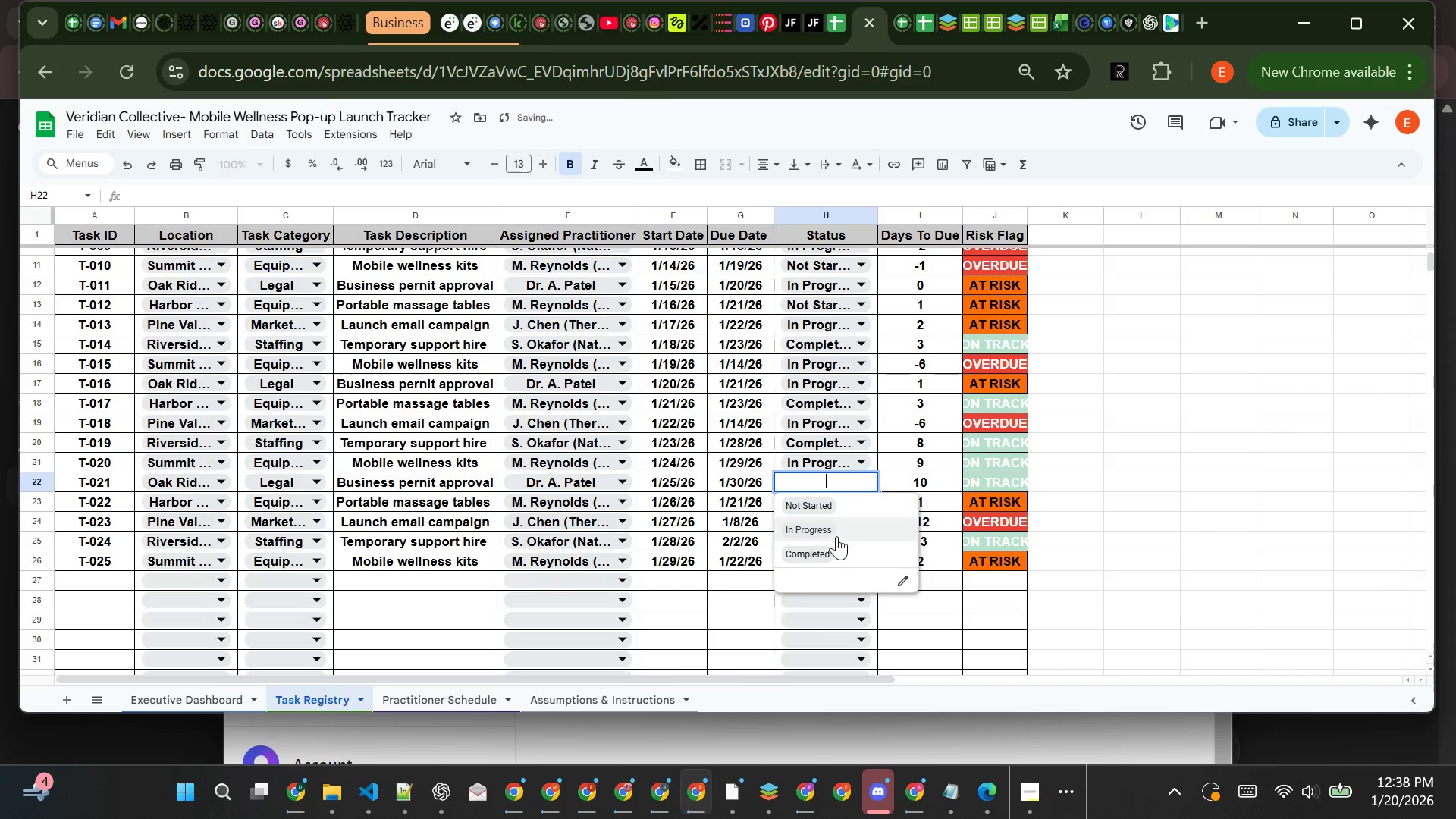 
left_click([836, 532])
 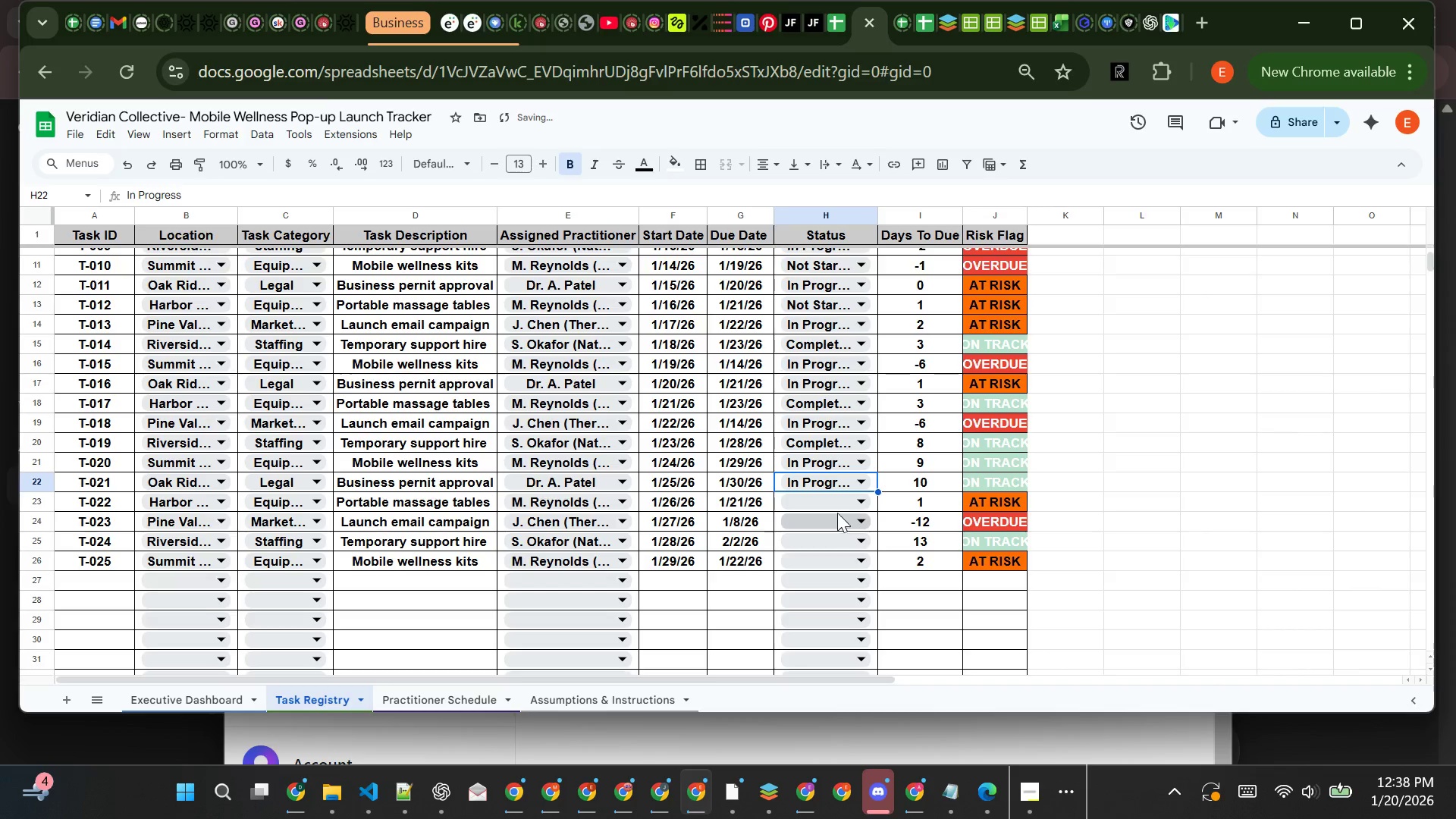 
left_click([839, 501])
 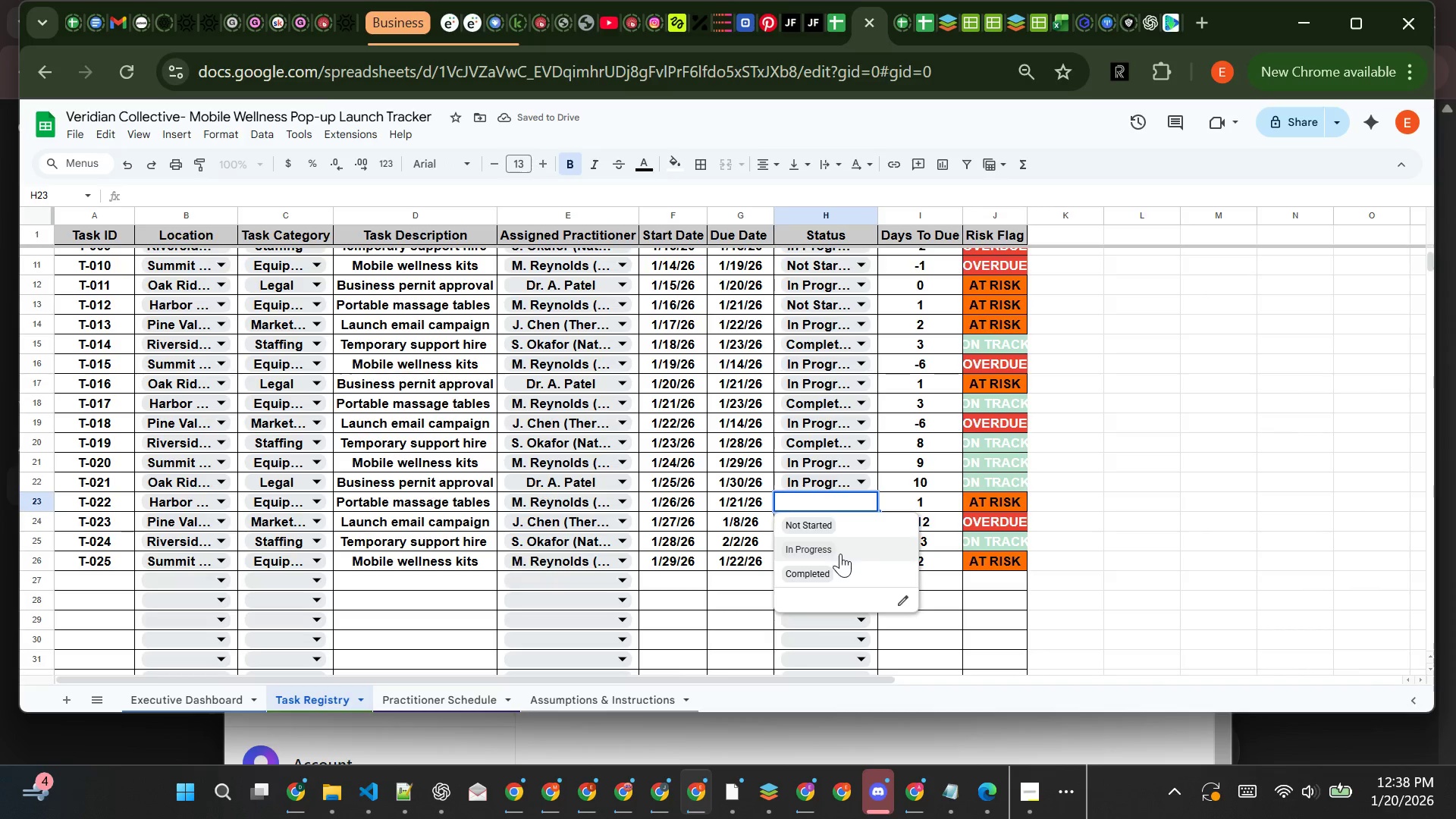 
left_click([840, 554])
 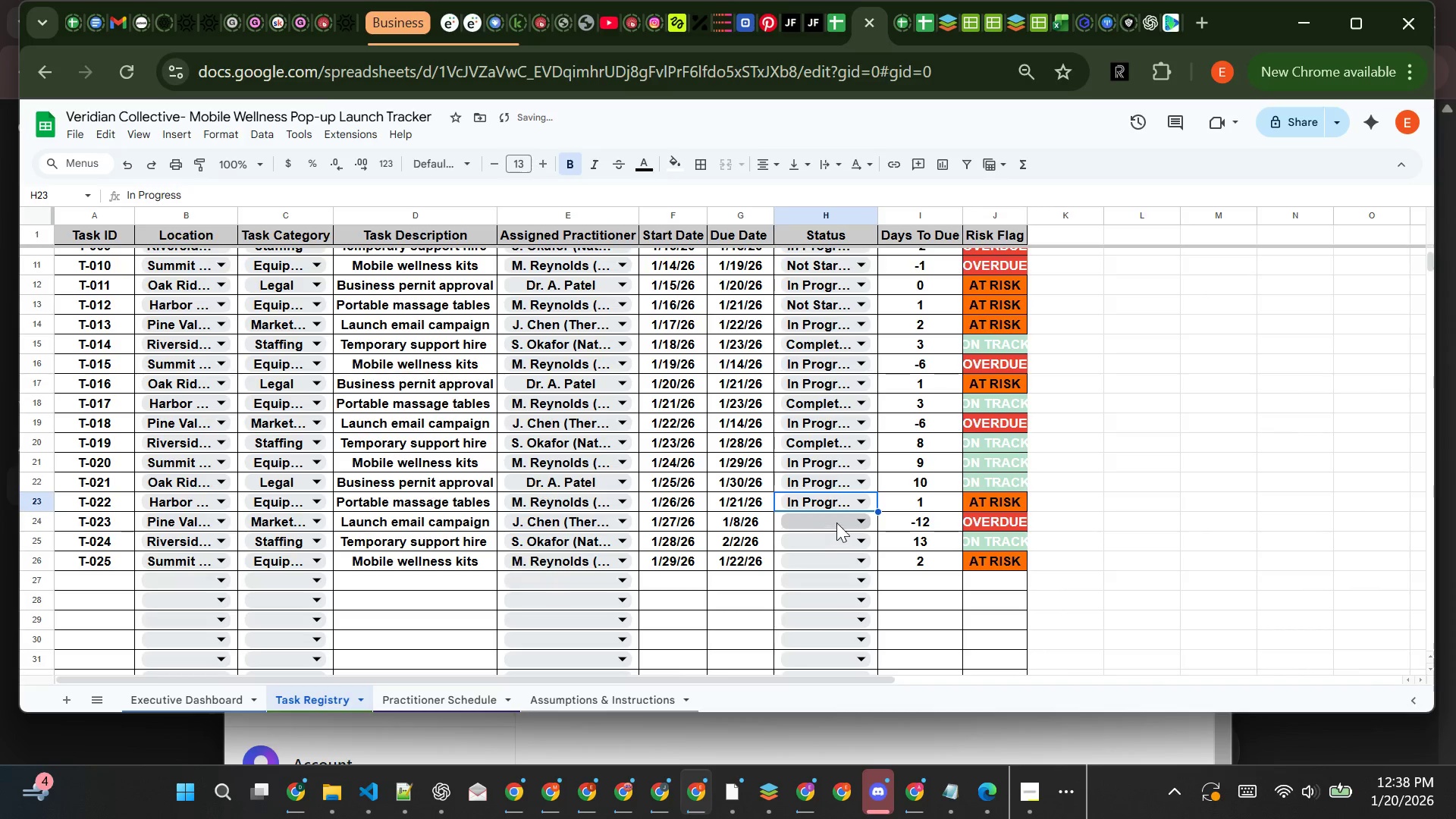 
left_click([836, 523])
 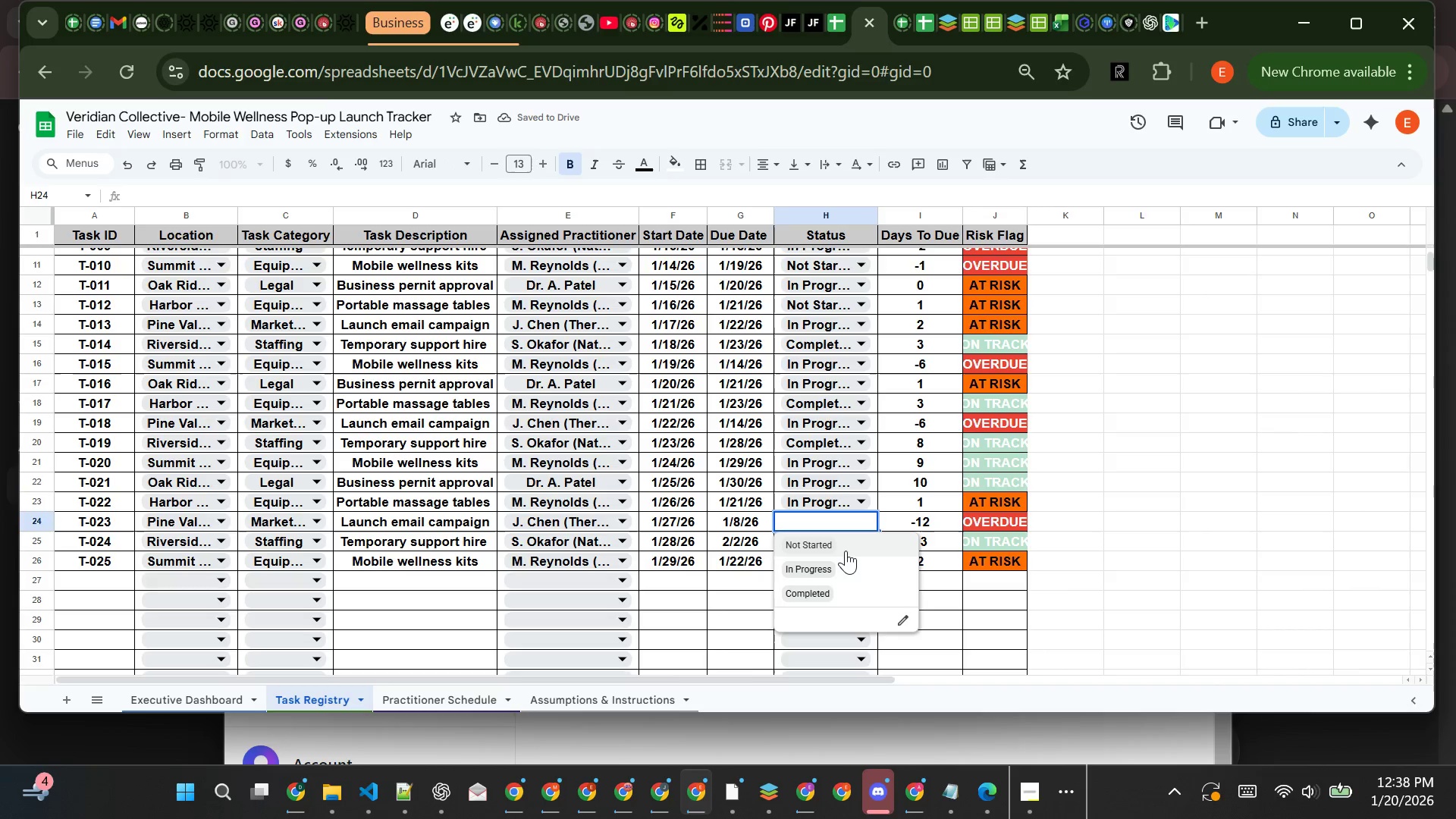 
left_click_drag(start_coordinate=[846, 548], to_coordinate=[836, 538])
 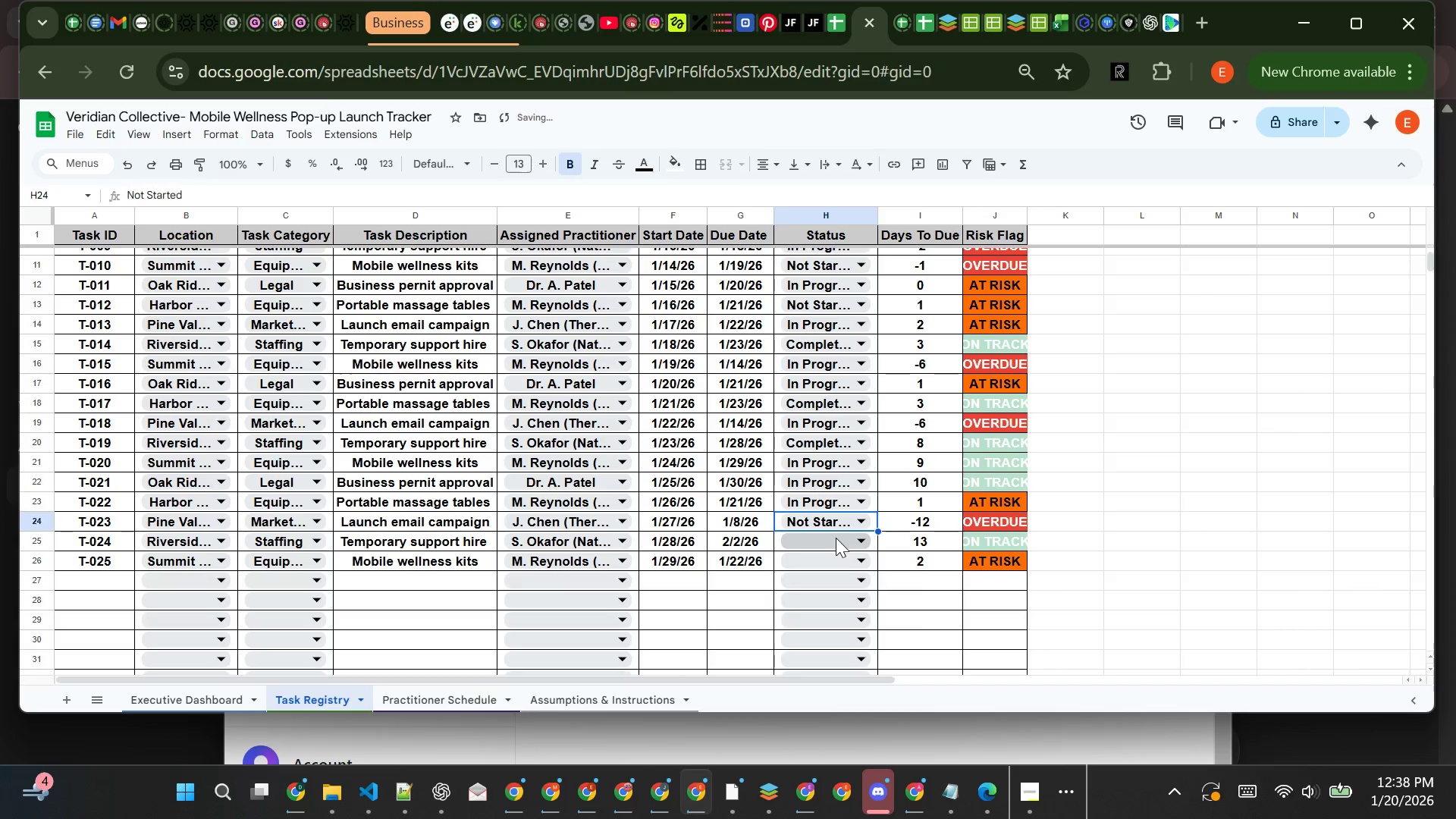 
left_click([836, 538])
 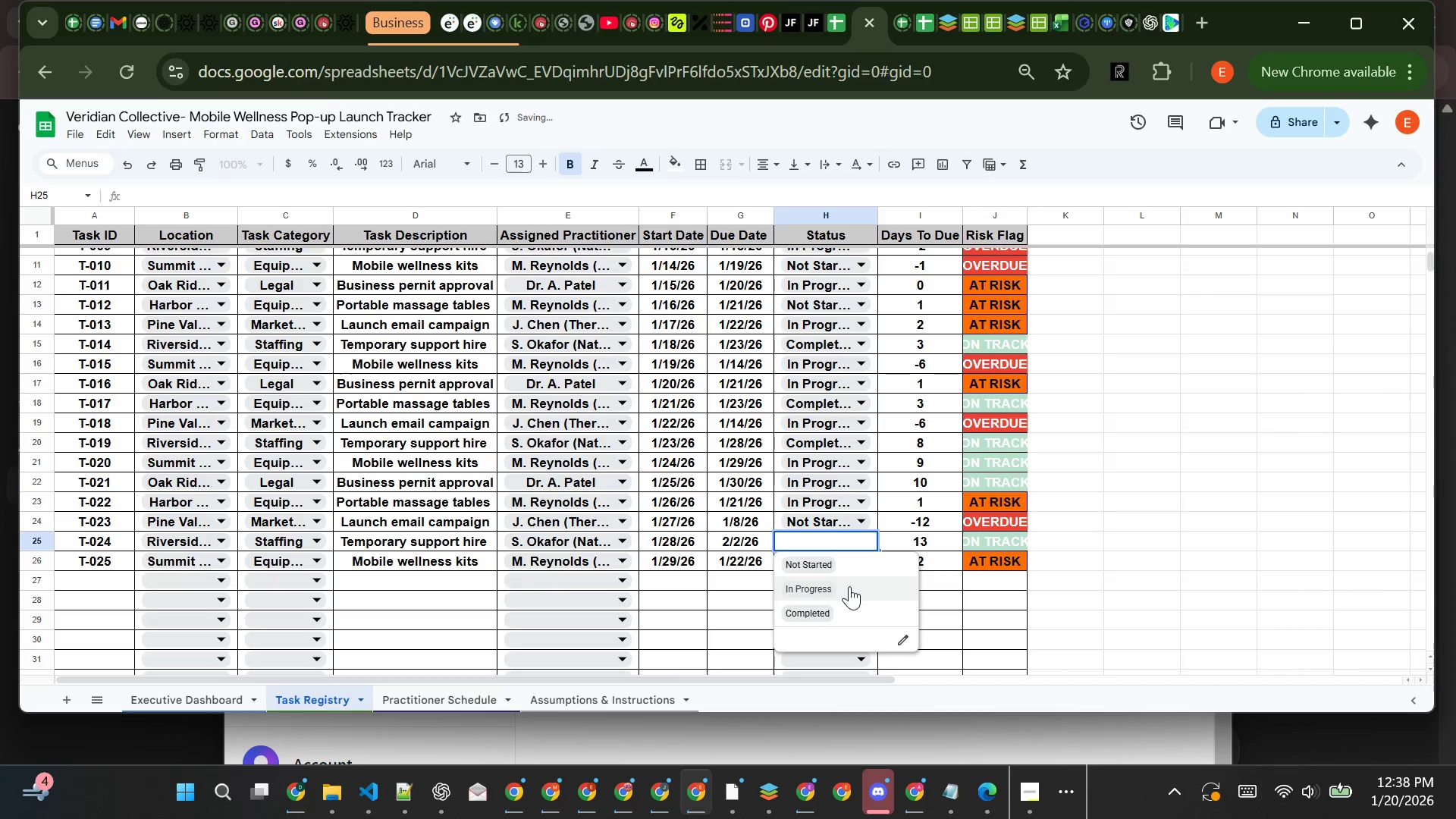 
left_click([843, 613])
 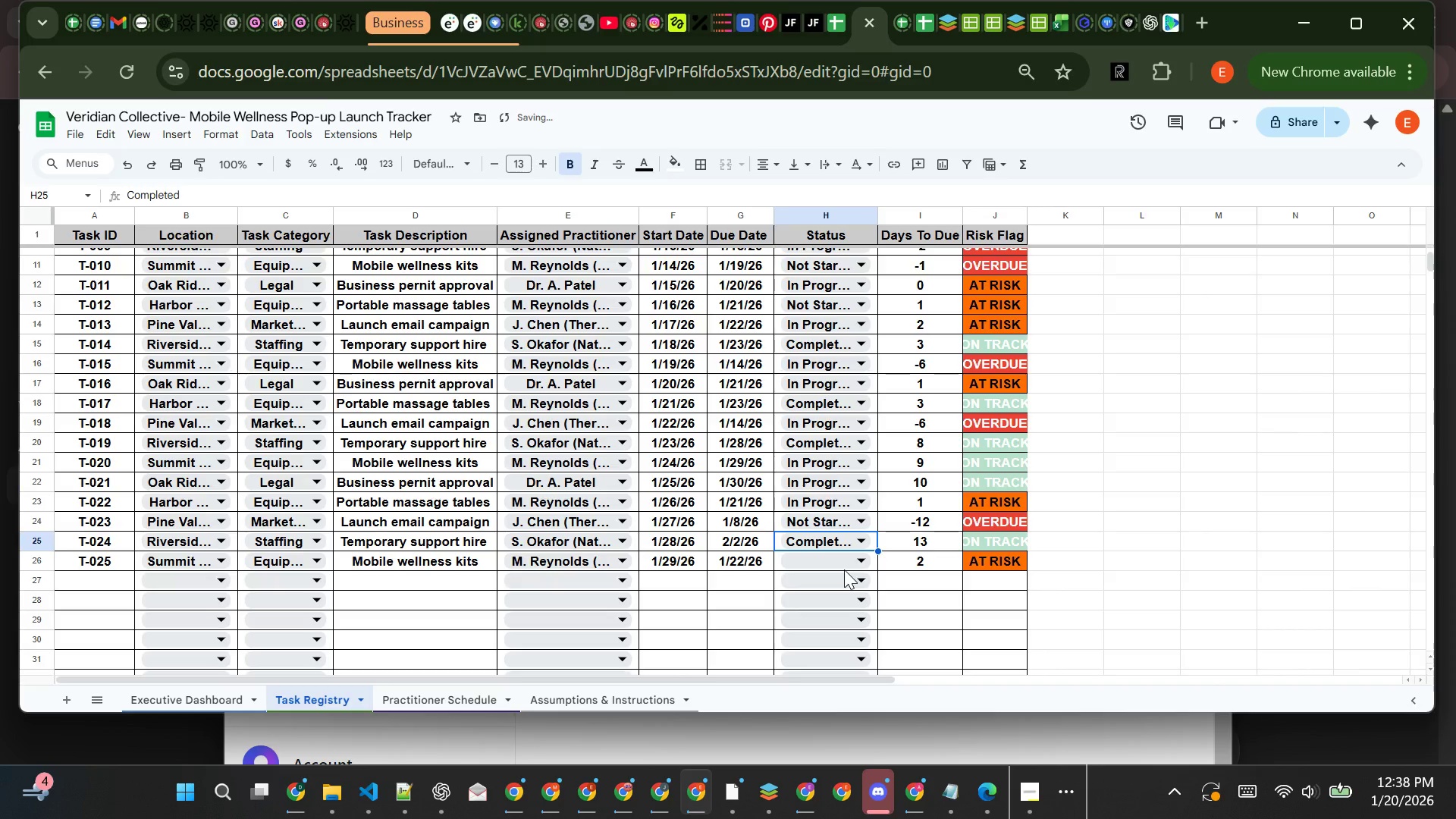 
left_click([844, 570])
 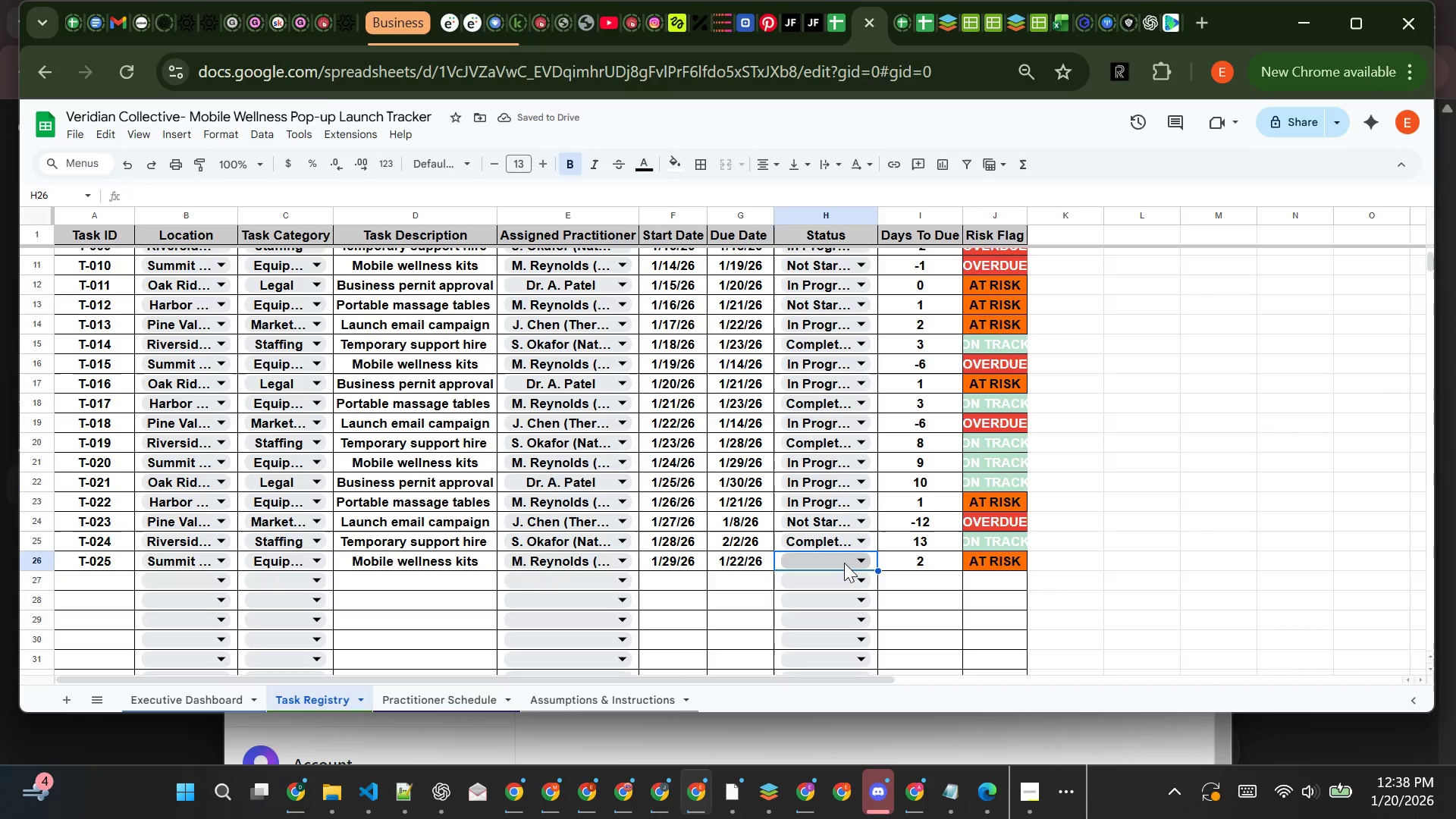 
left_click([844, 563])
 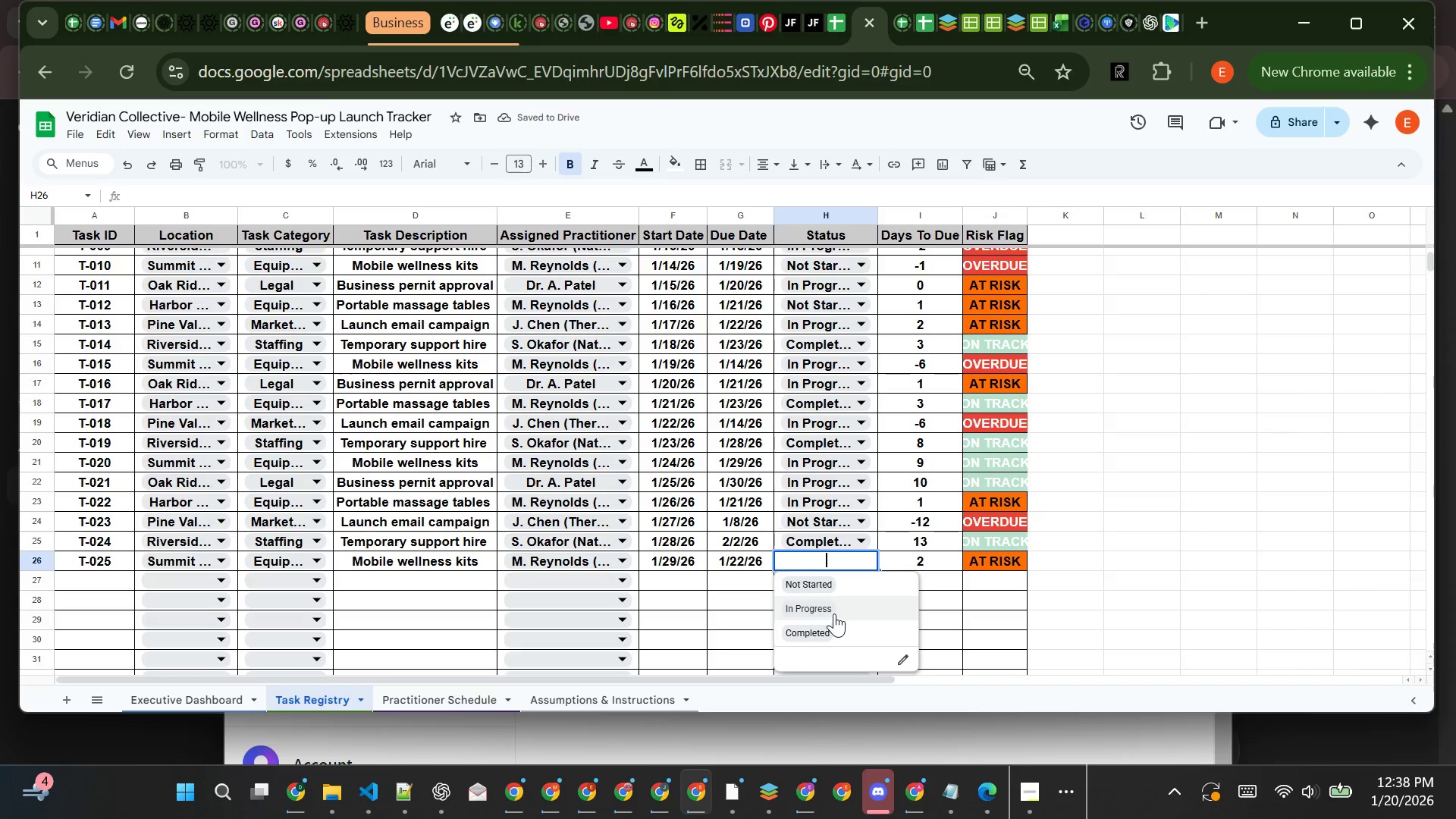 
left_click([837, 607])
 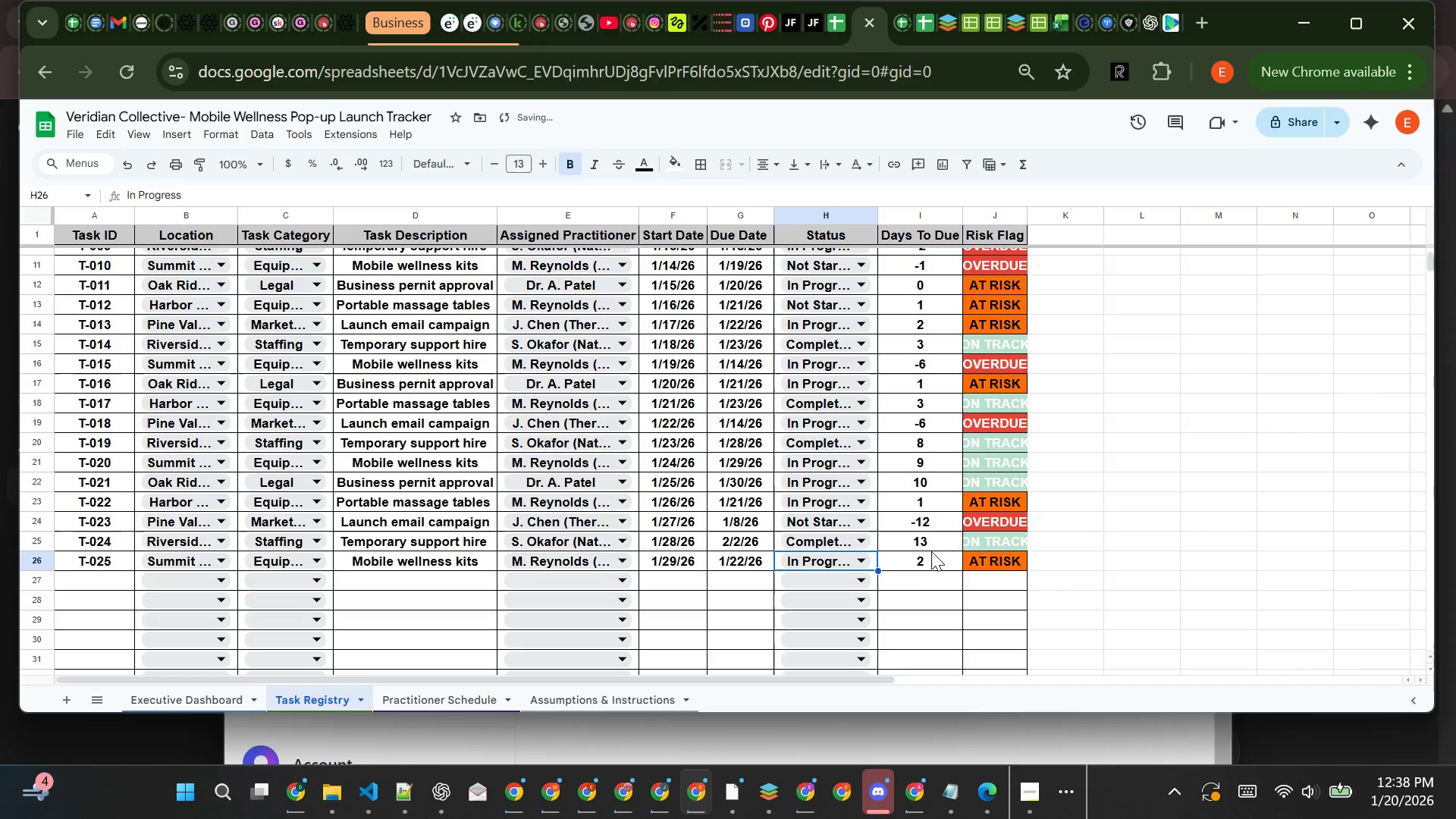 
left_click([922, 598])
 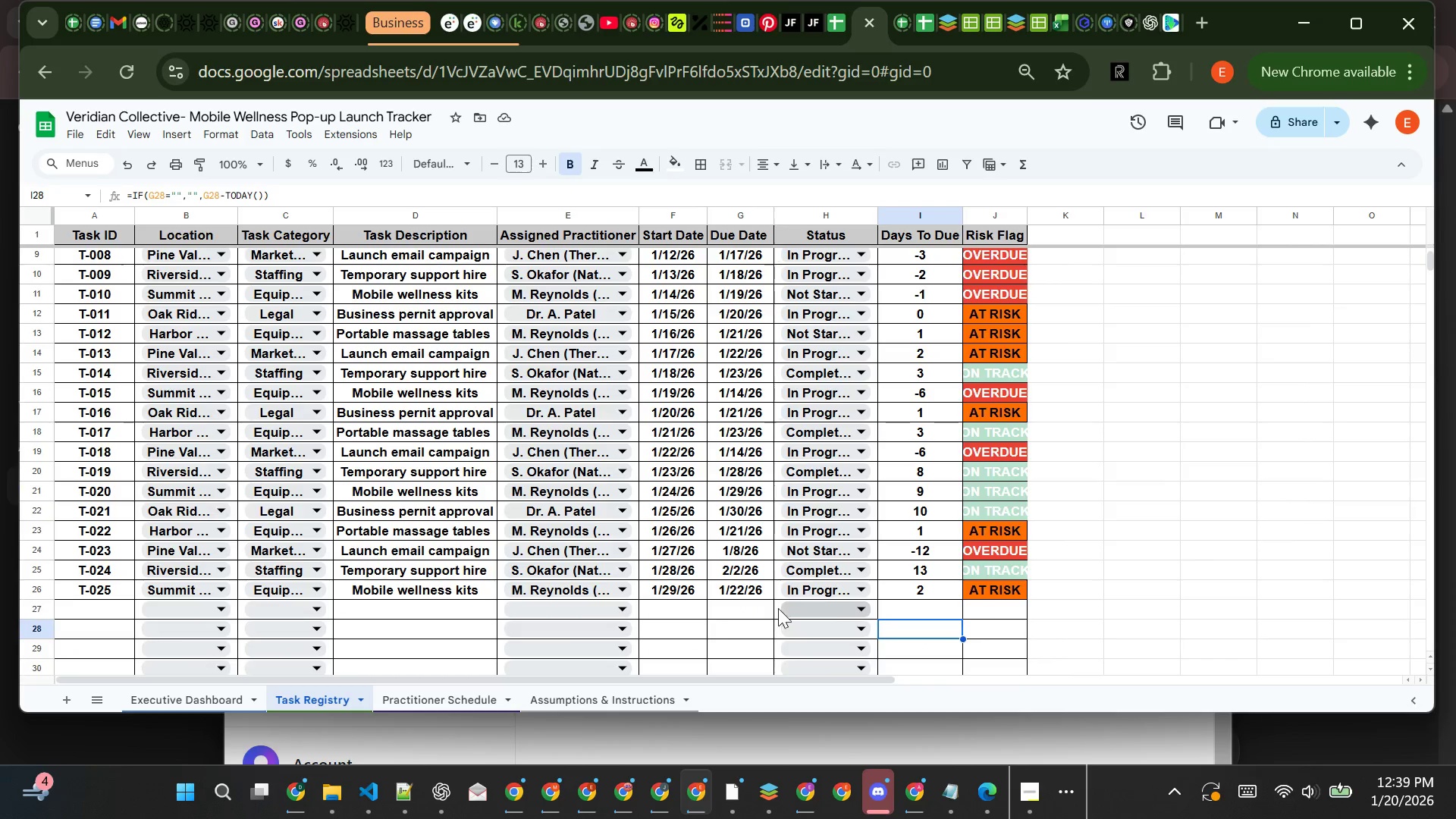 
wait(5.44)
 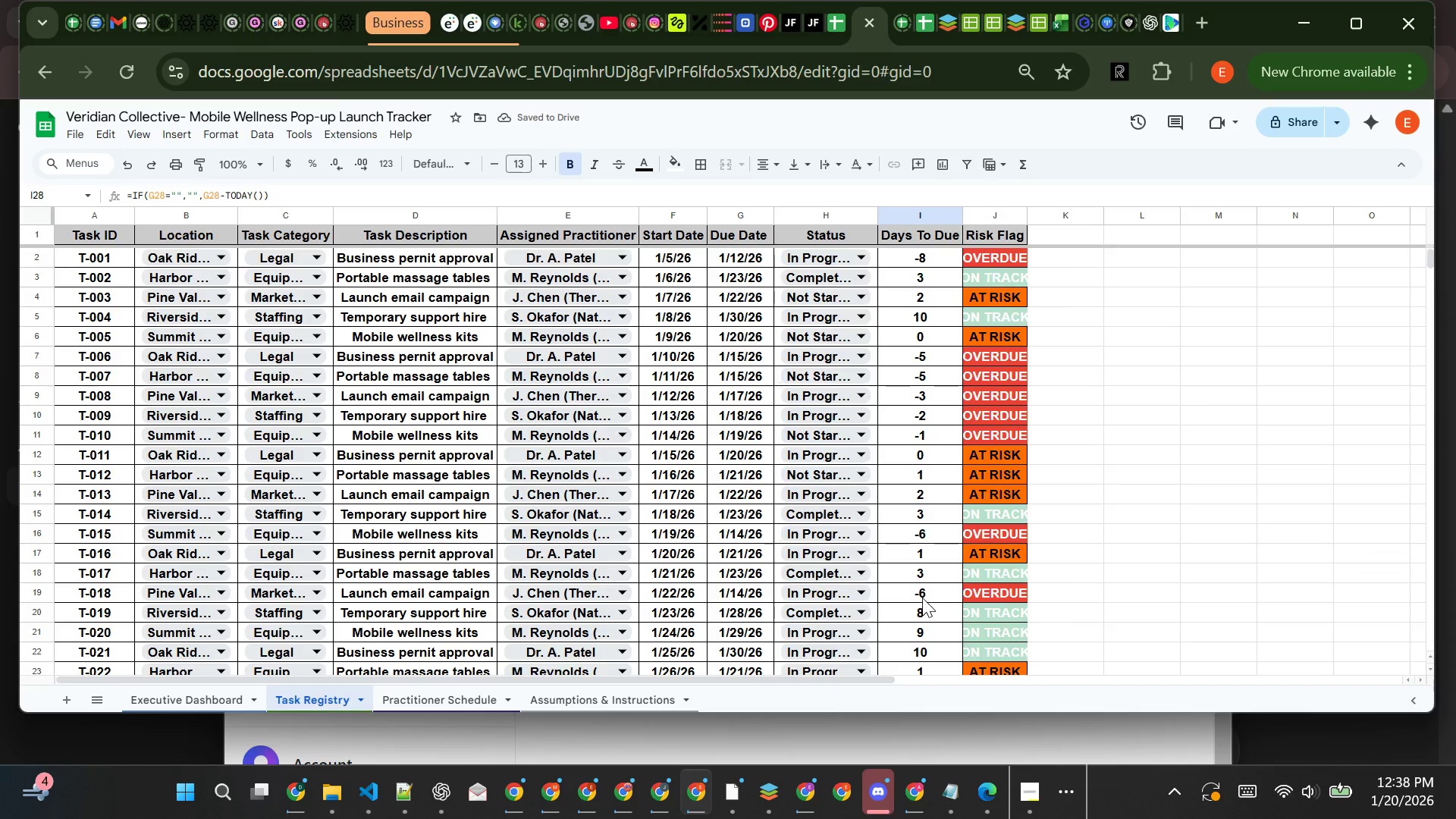 
left_click([388, 620])
 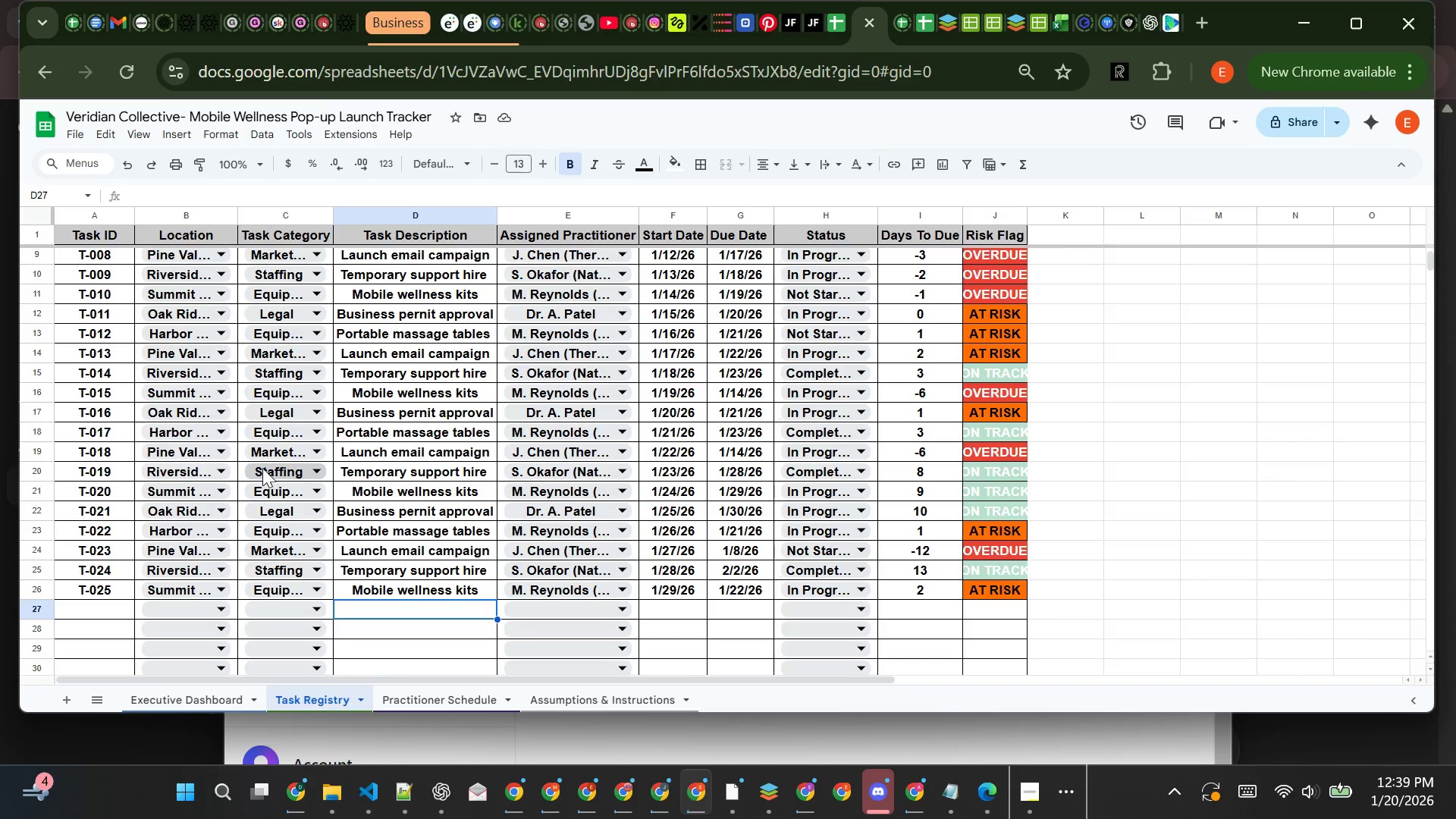 
wait(27.09)
 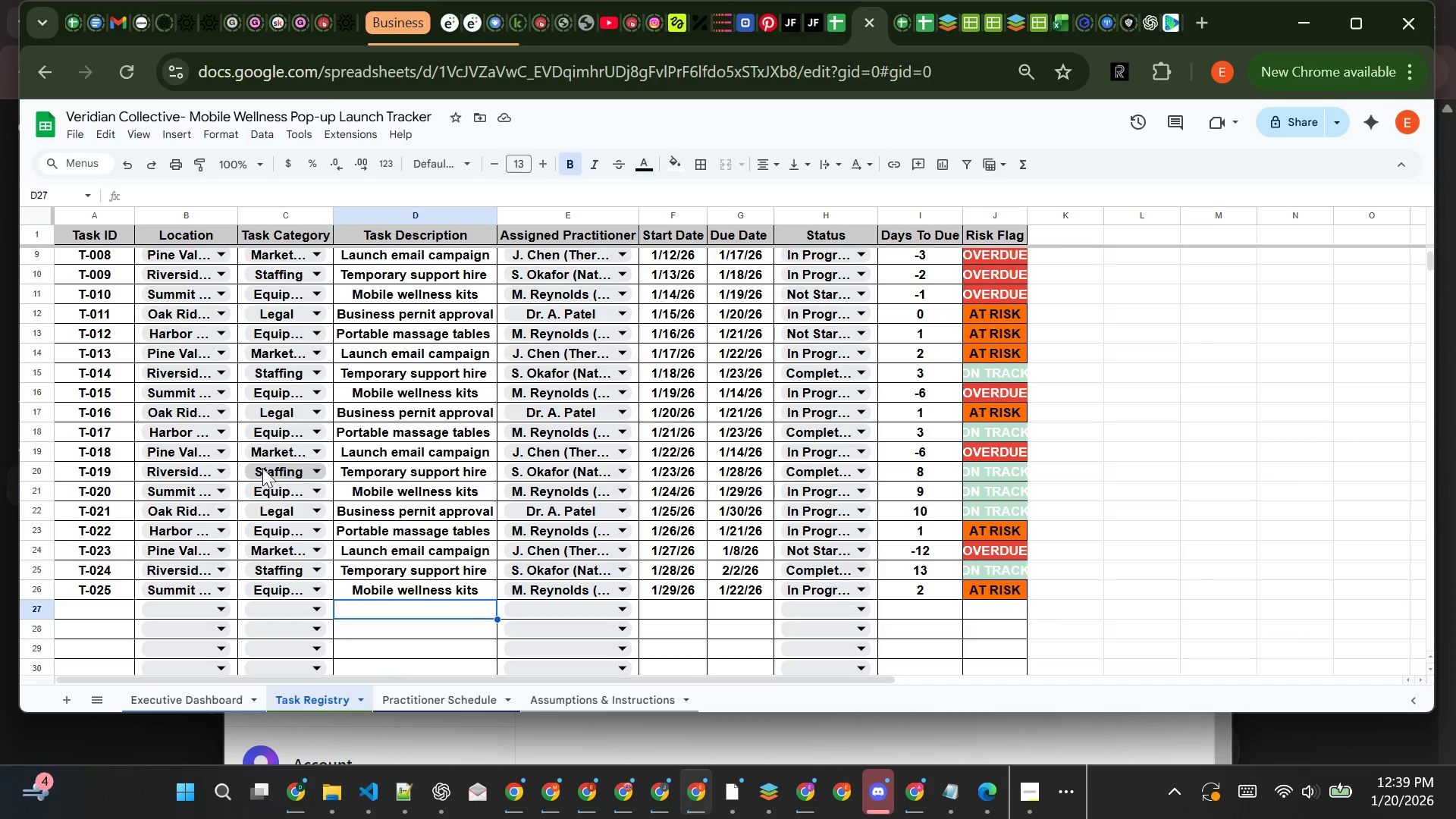 
left_click([642, 749])